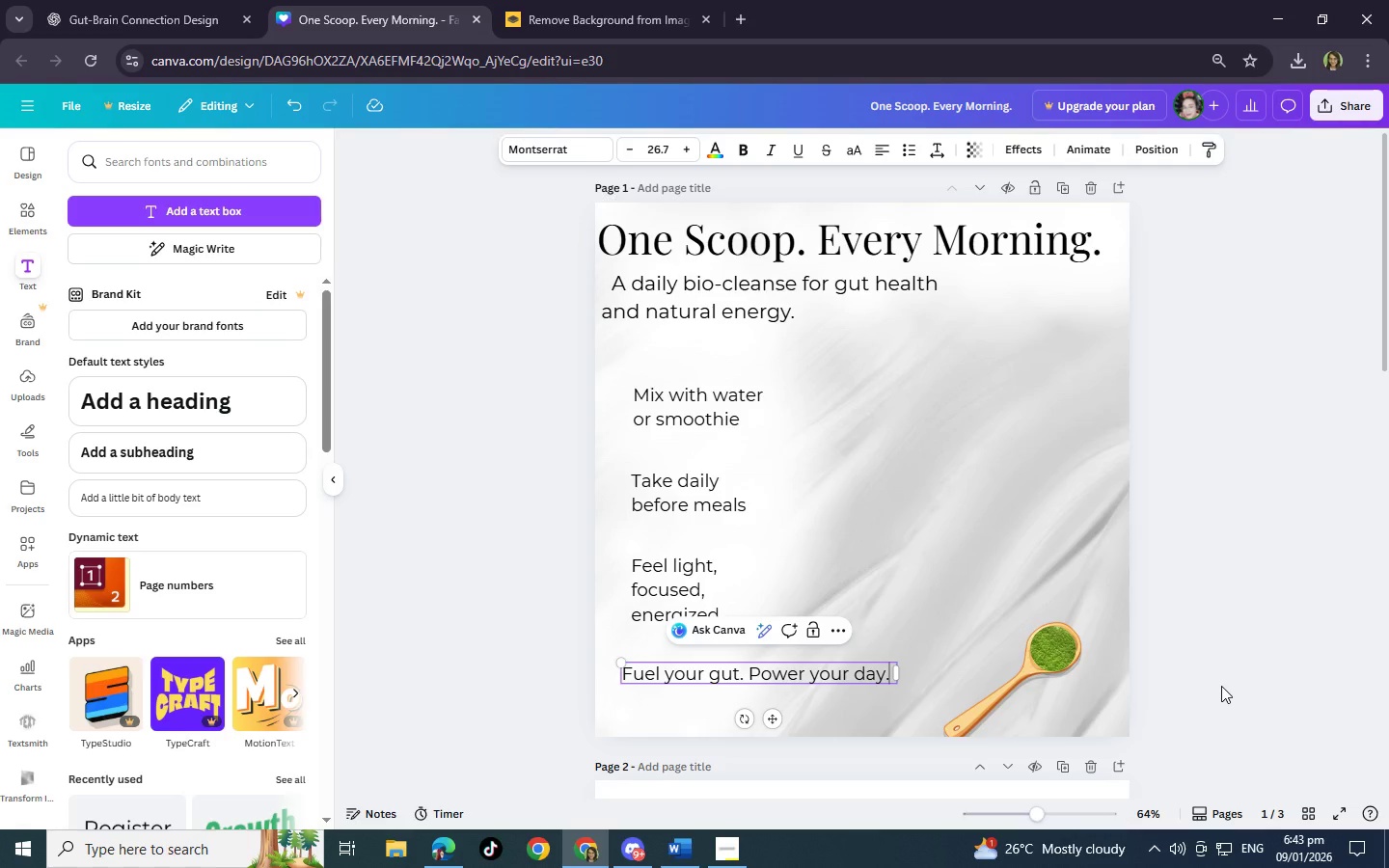 
left_click([1221, 686])
 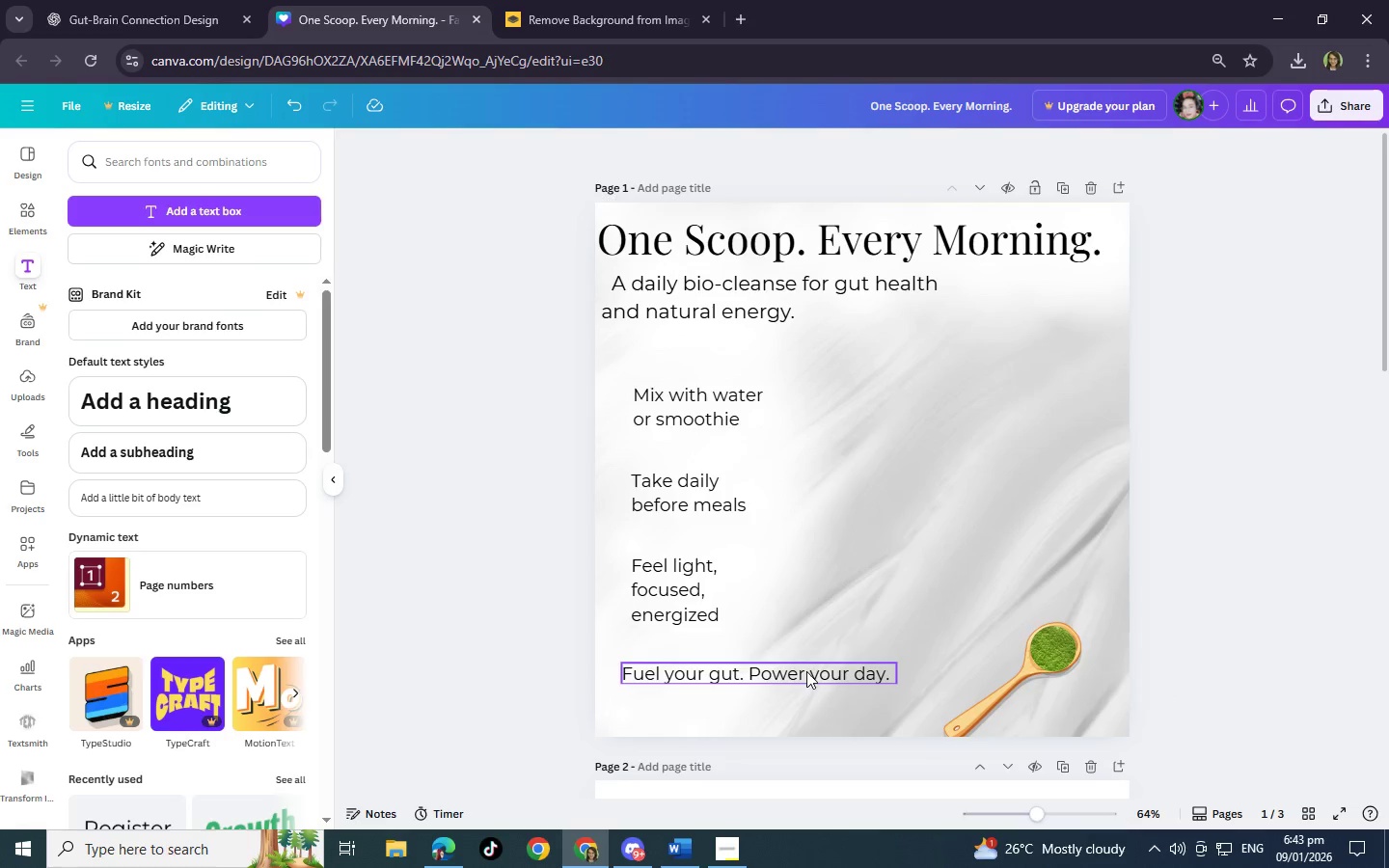 
left_click_drag(start_coordinate=[781, 668], to_coordinate=[772, 692])
 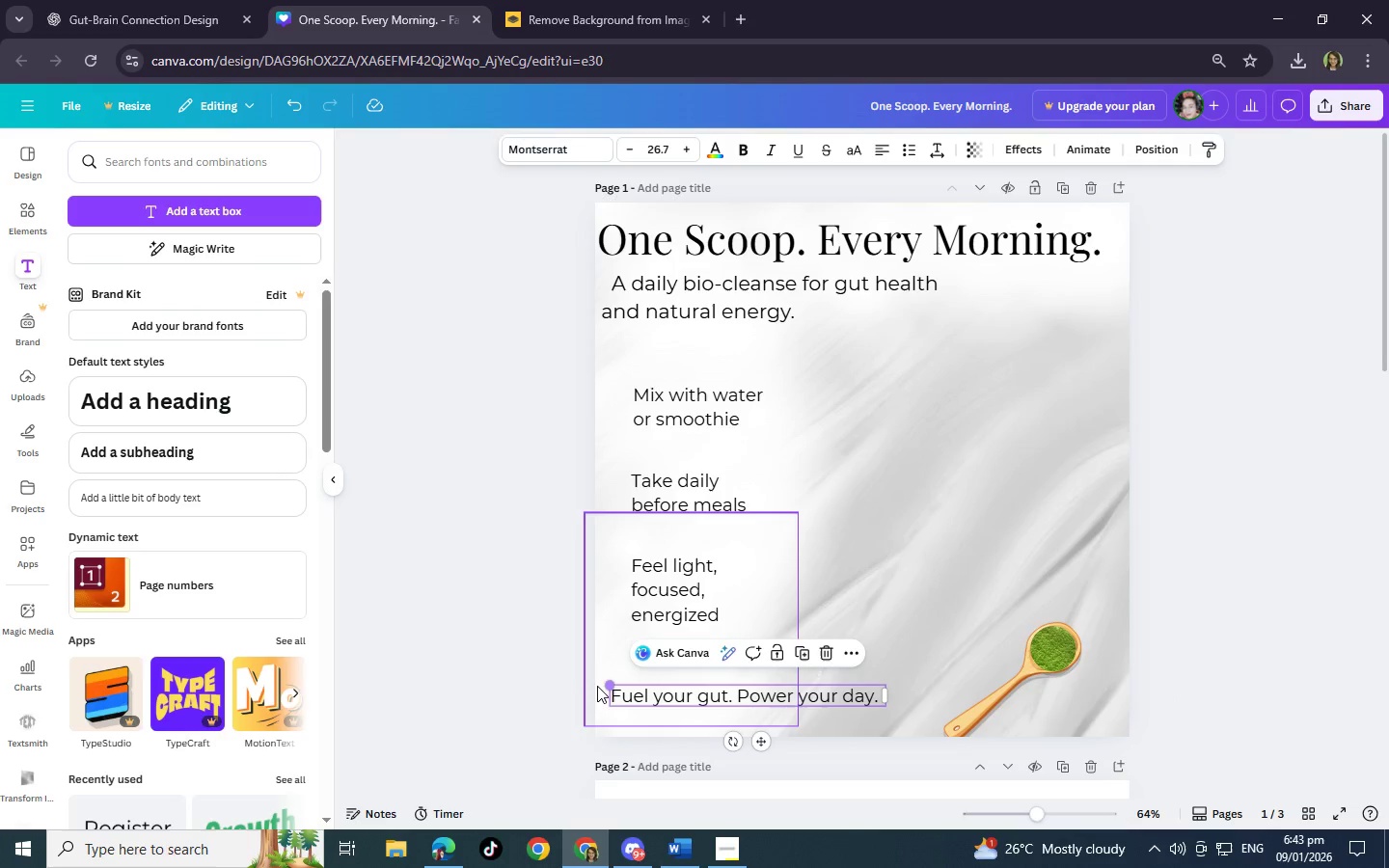 
left_click([601, 671])
 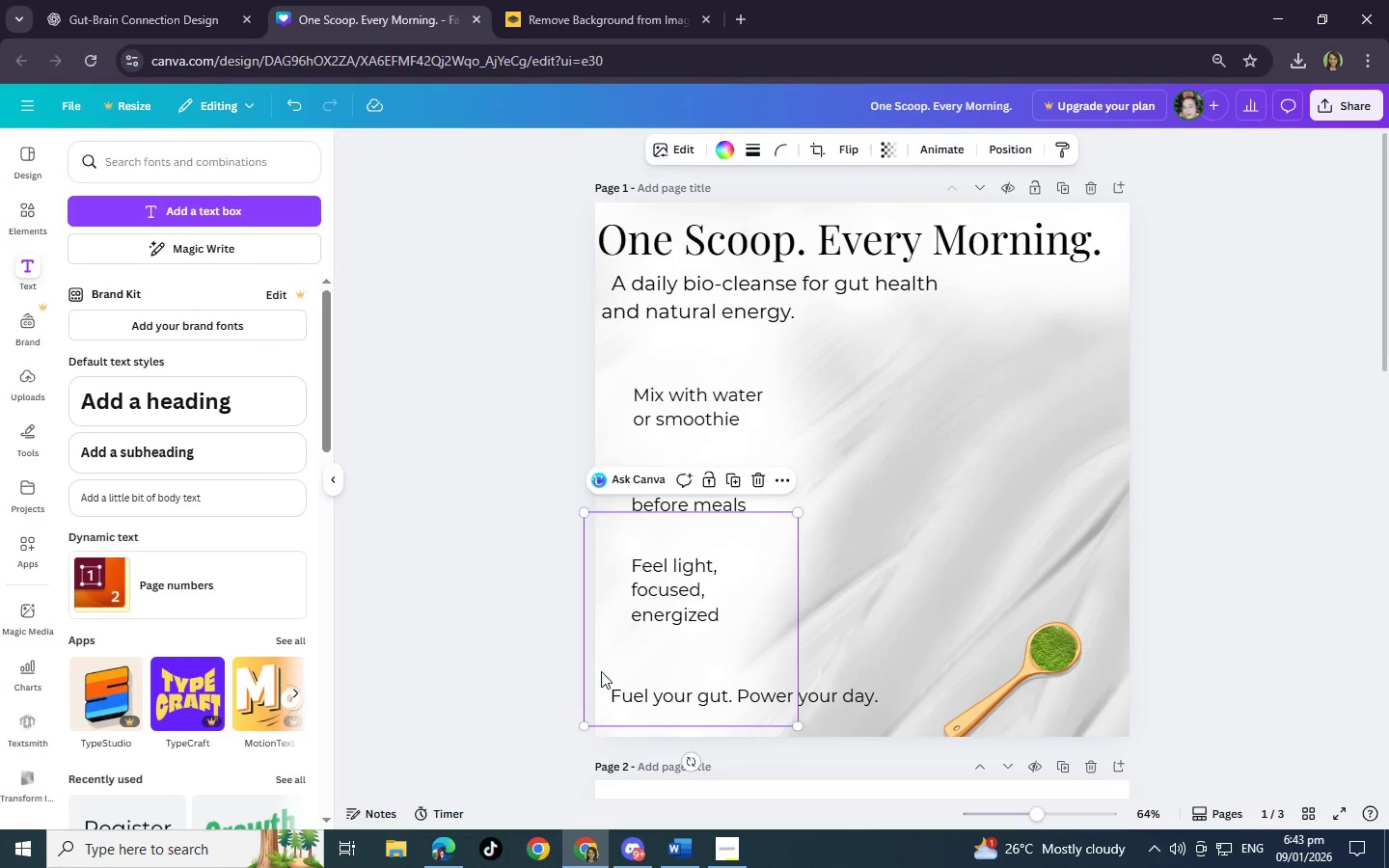 
key(Control+C)
 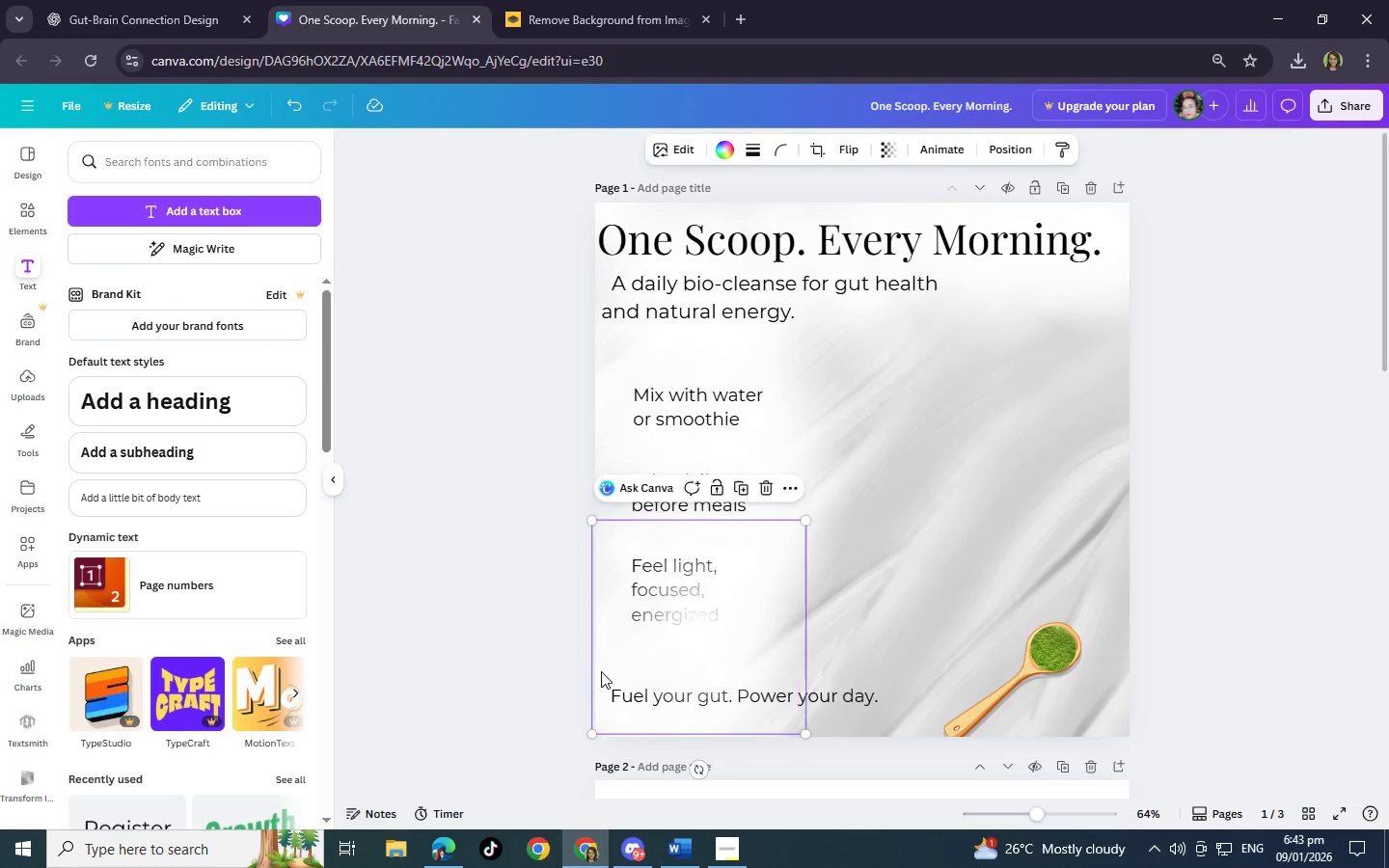 
key(Control+V)
 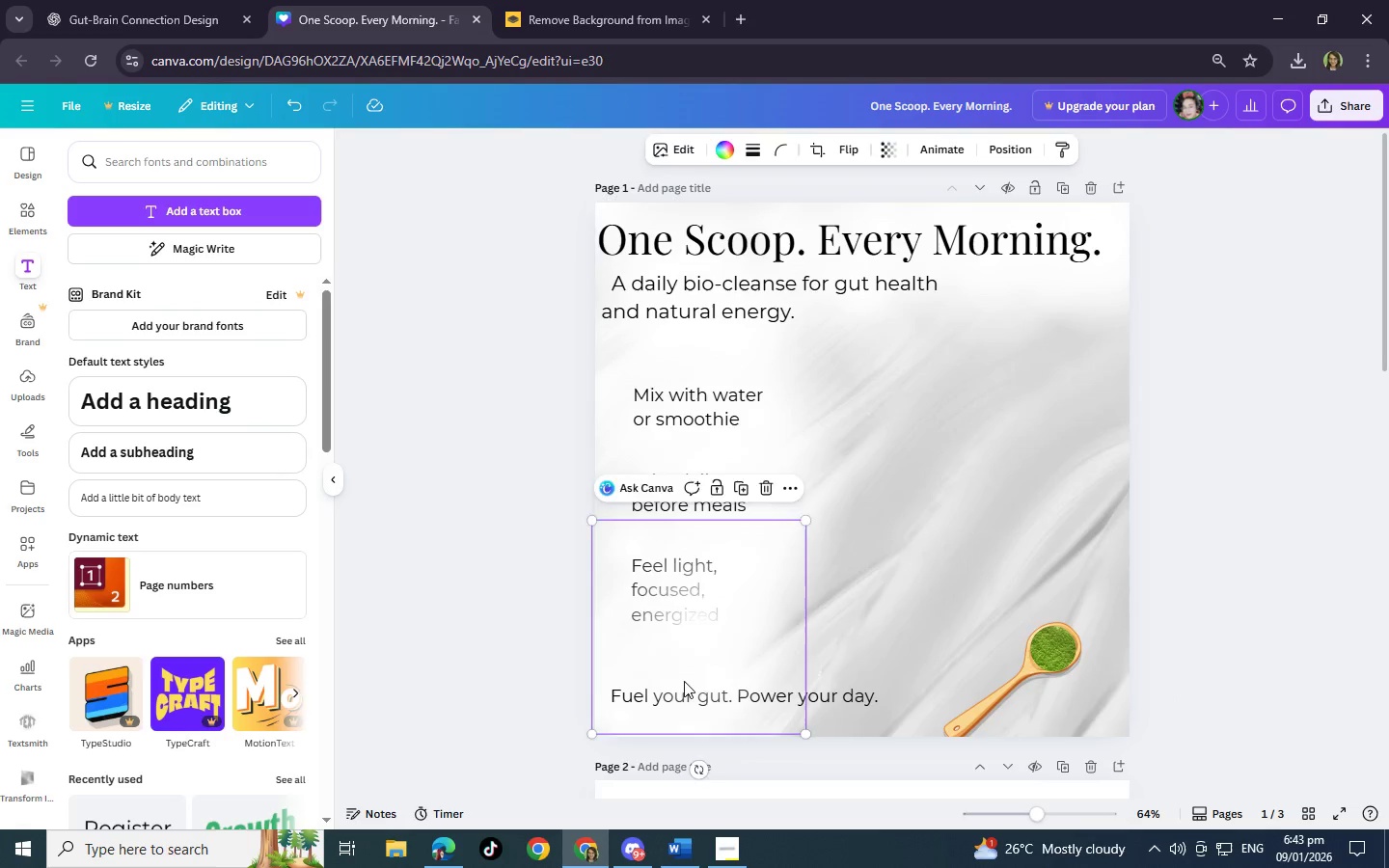 
left_click_drag(start_coordinate=[669, 679], to_coordinate=[763, 736])
 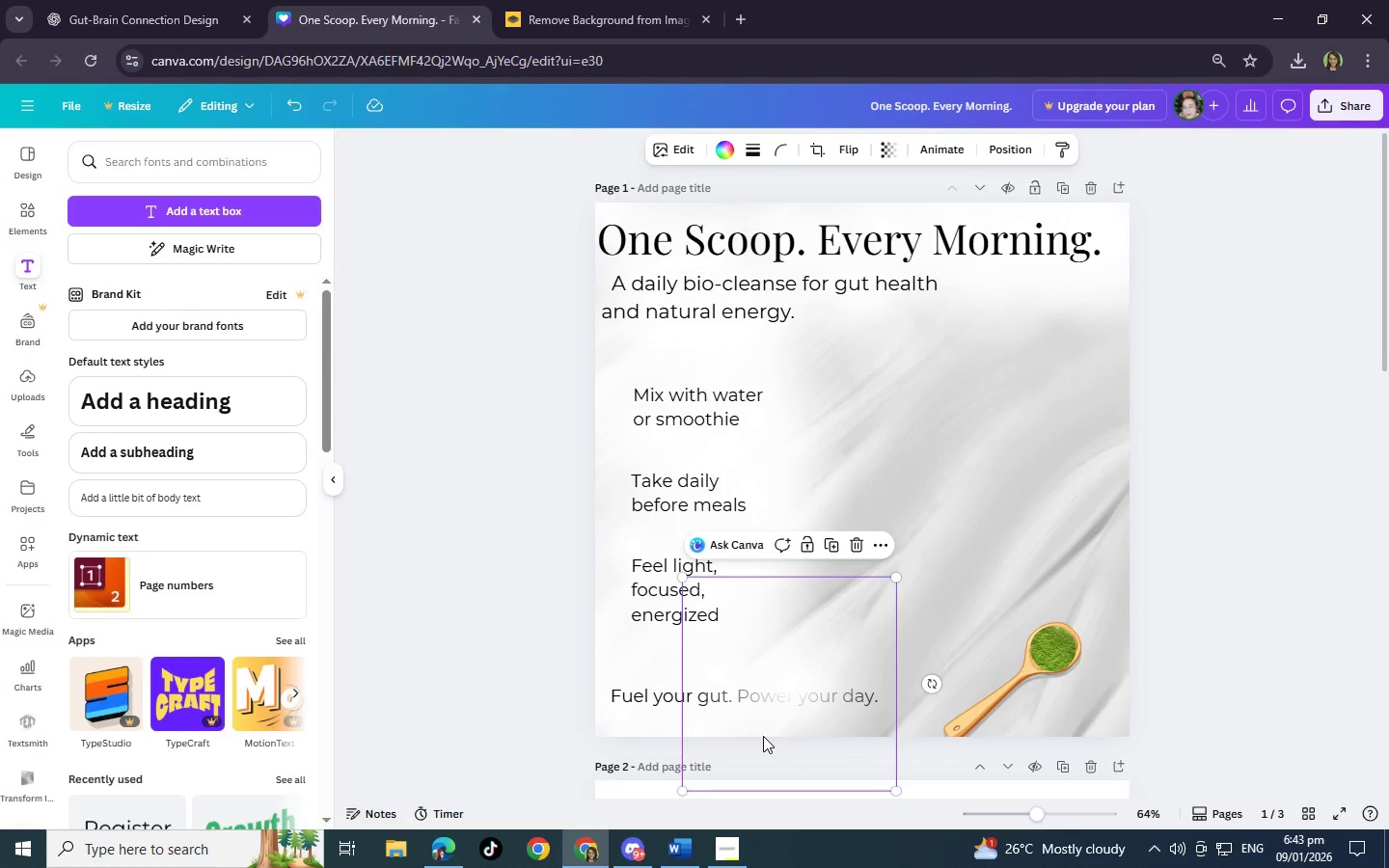 
key(Control+BracketLeft)
 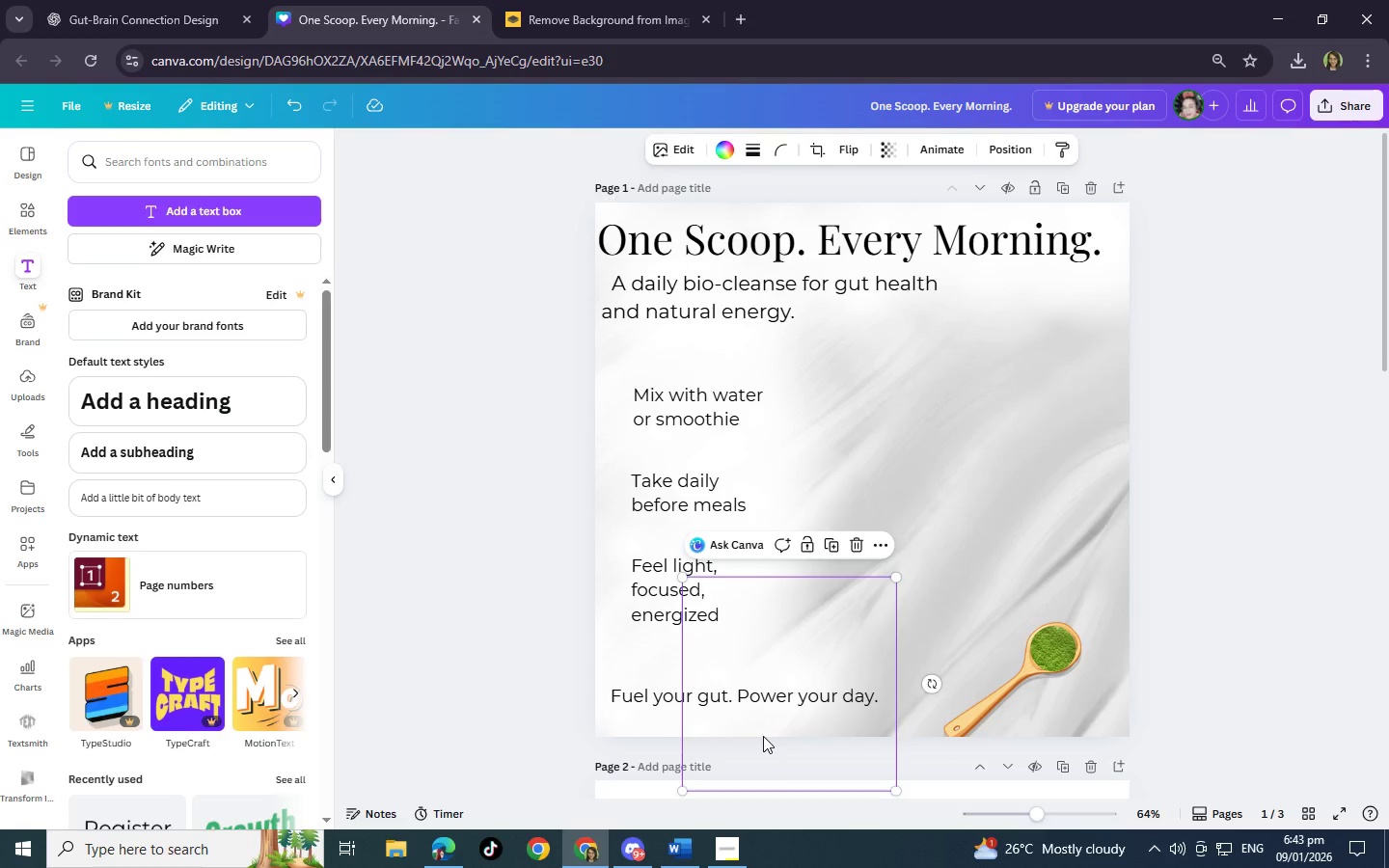 
key(Control+V)
 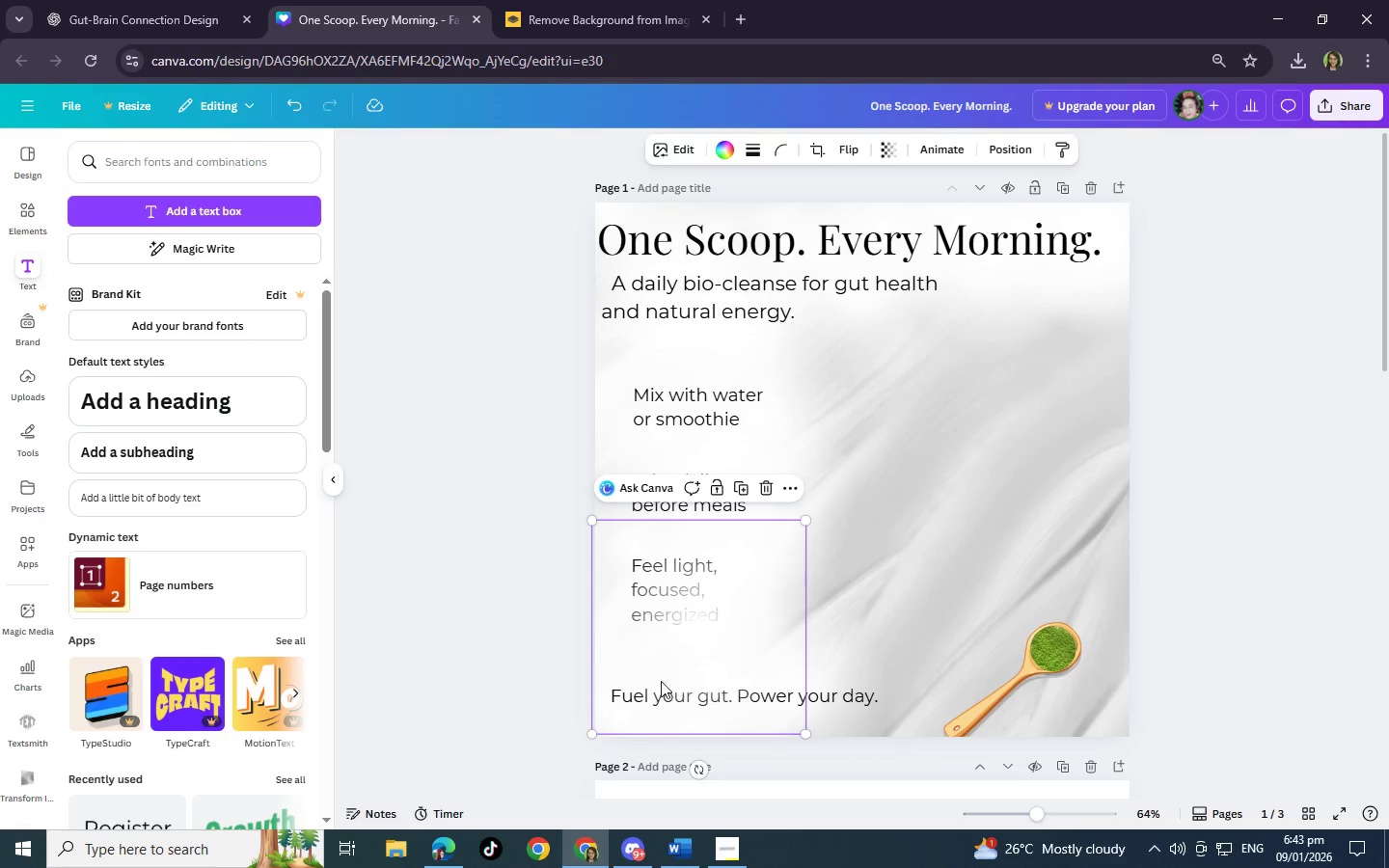 
left_click_drag(start_coordinate=[657, 681], to_coordinate=[814, 750])
 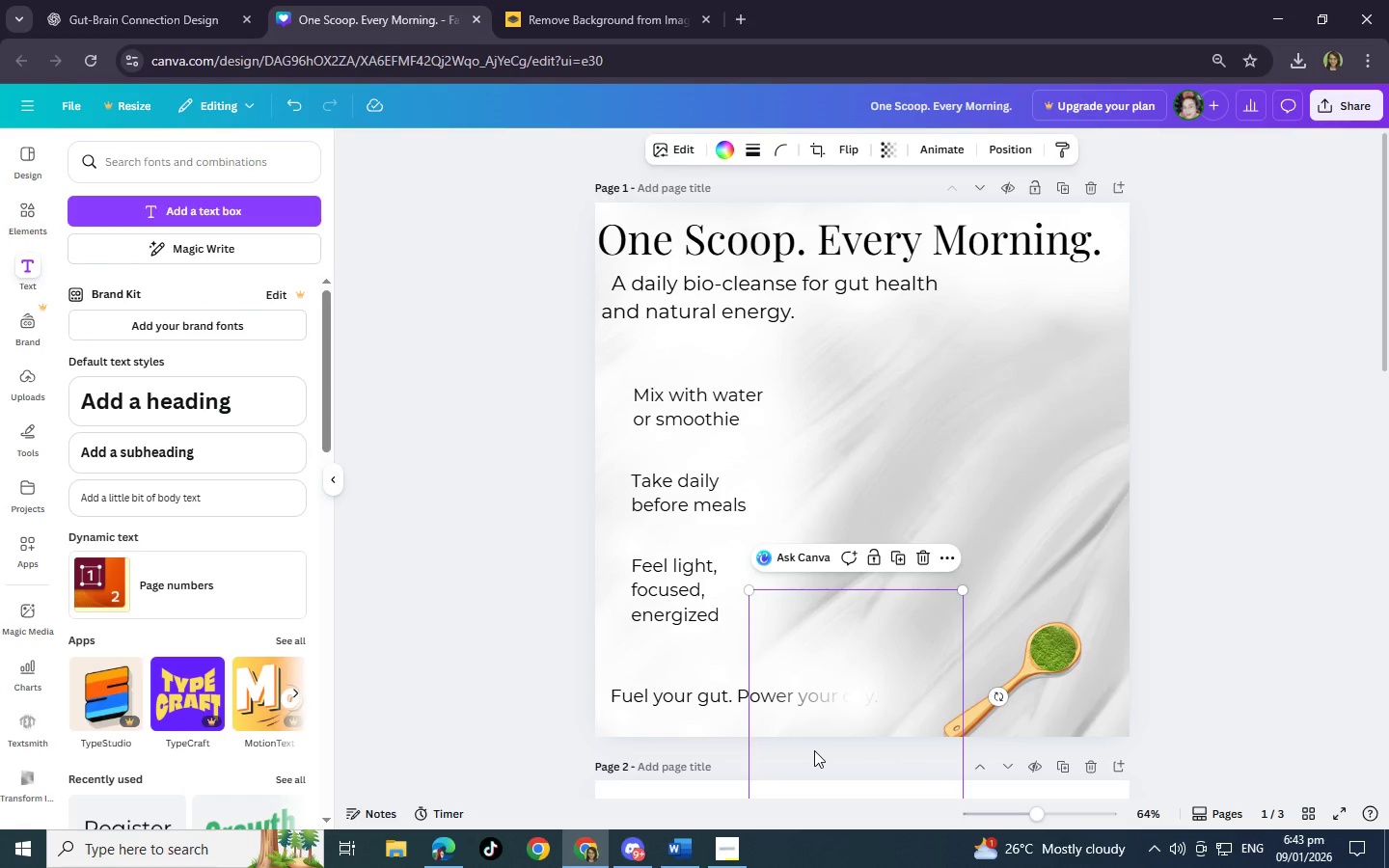 
key(Control+BracketLeft)
 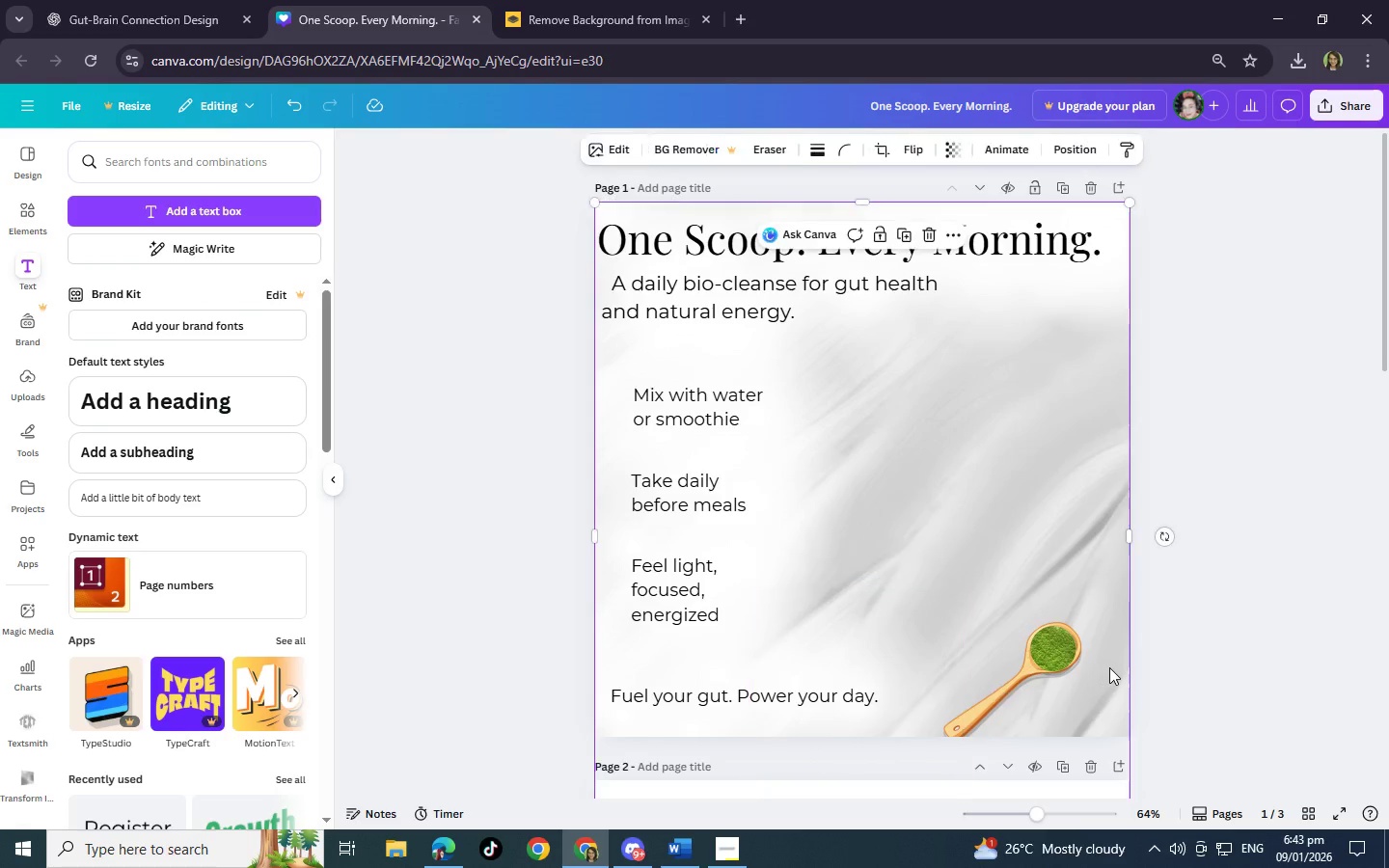 
double_click([1294, 668])
 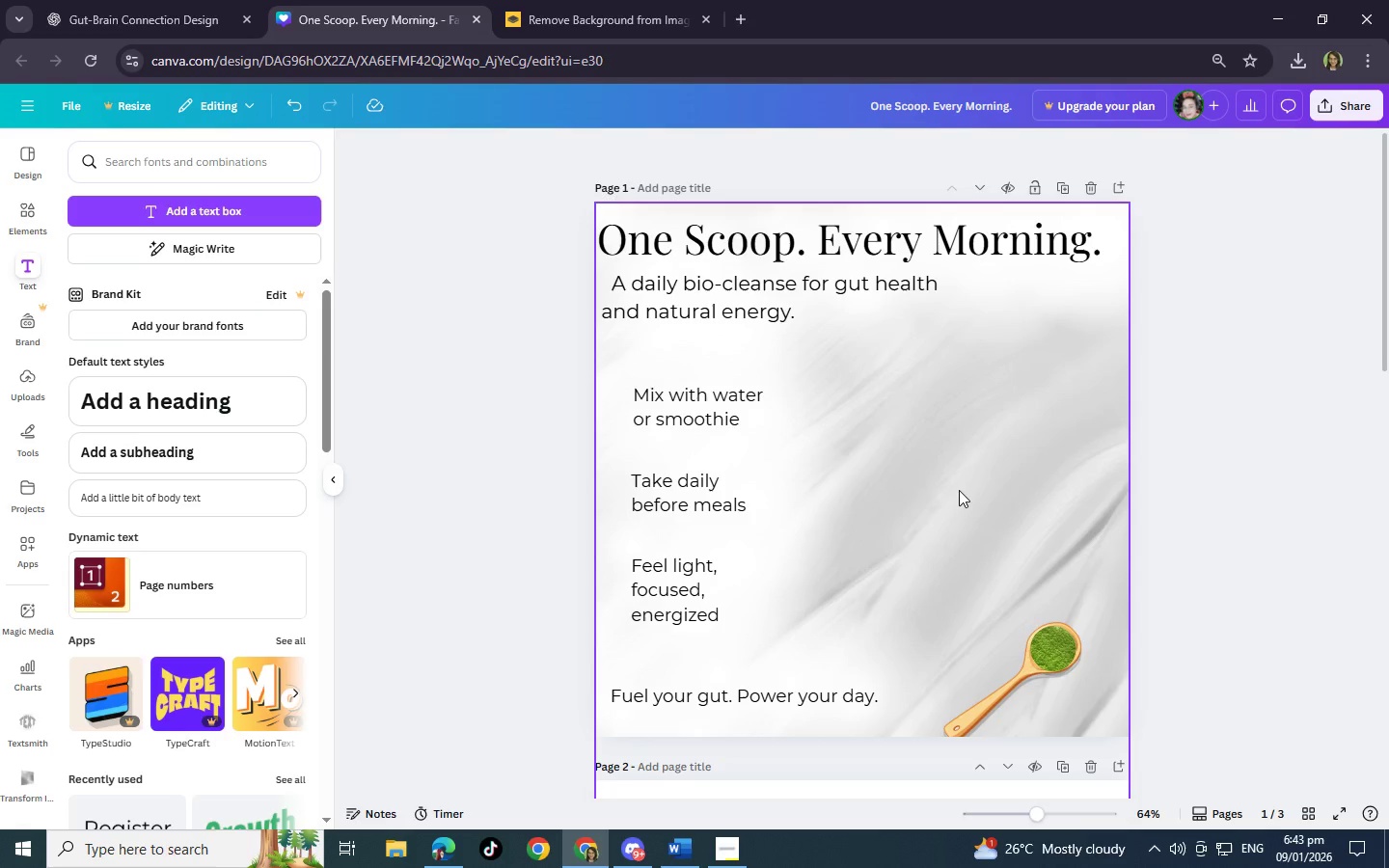 
wait(8.7)
 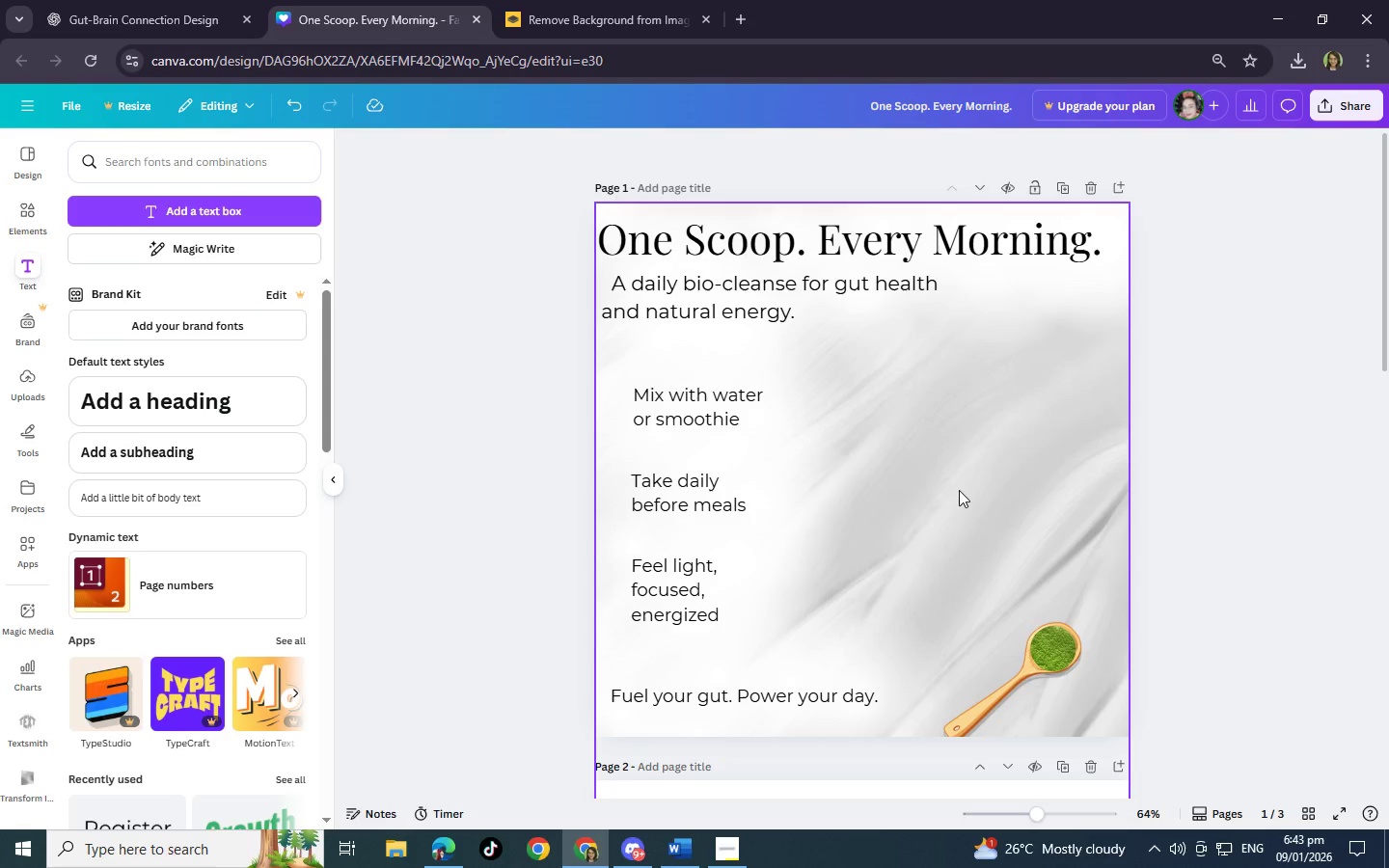 
left_click([26, 196])
 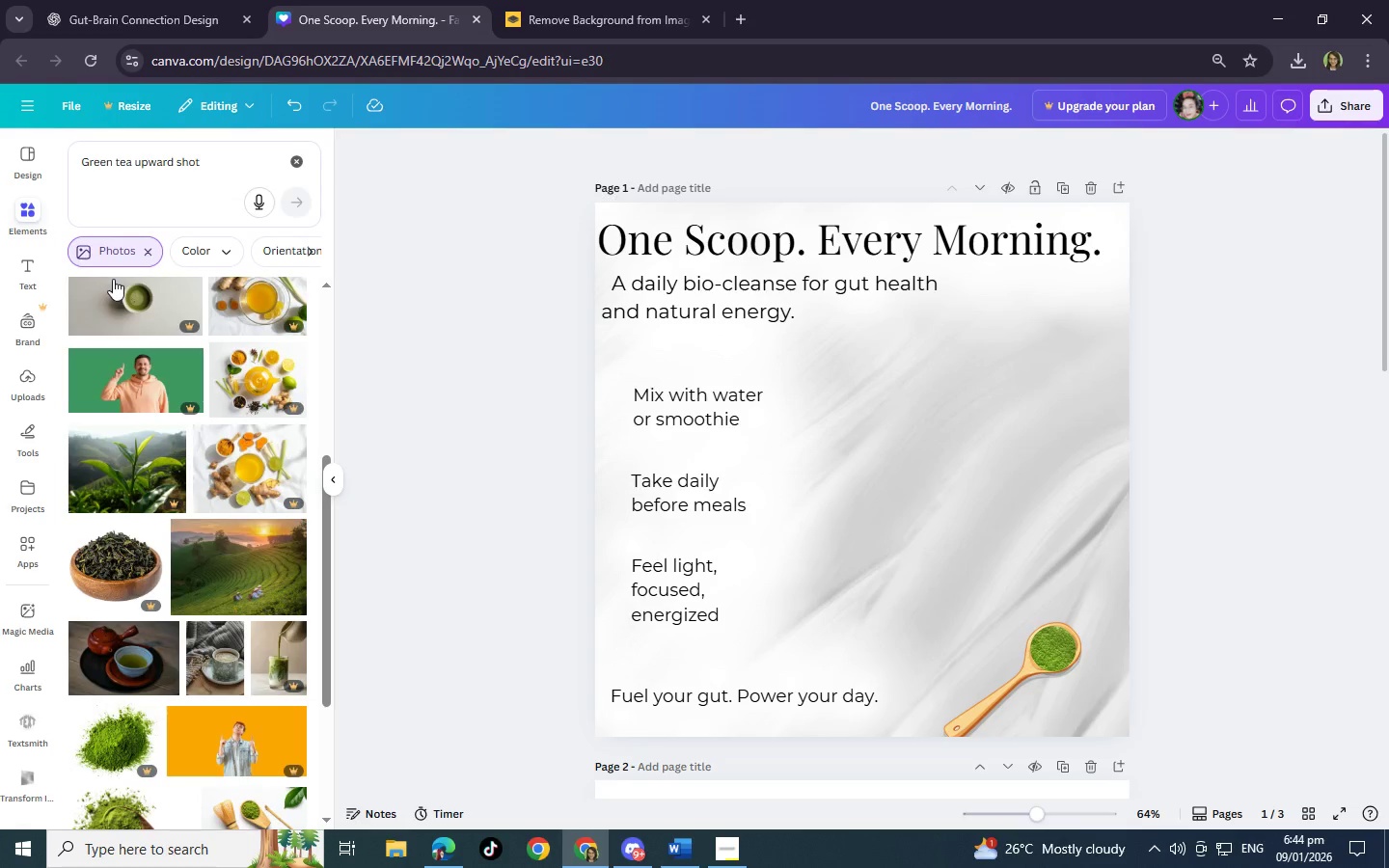 
scroll: coordinate [160, 460], scroll_direction: up, amount: 13.0
 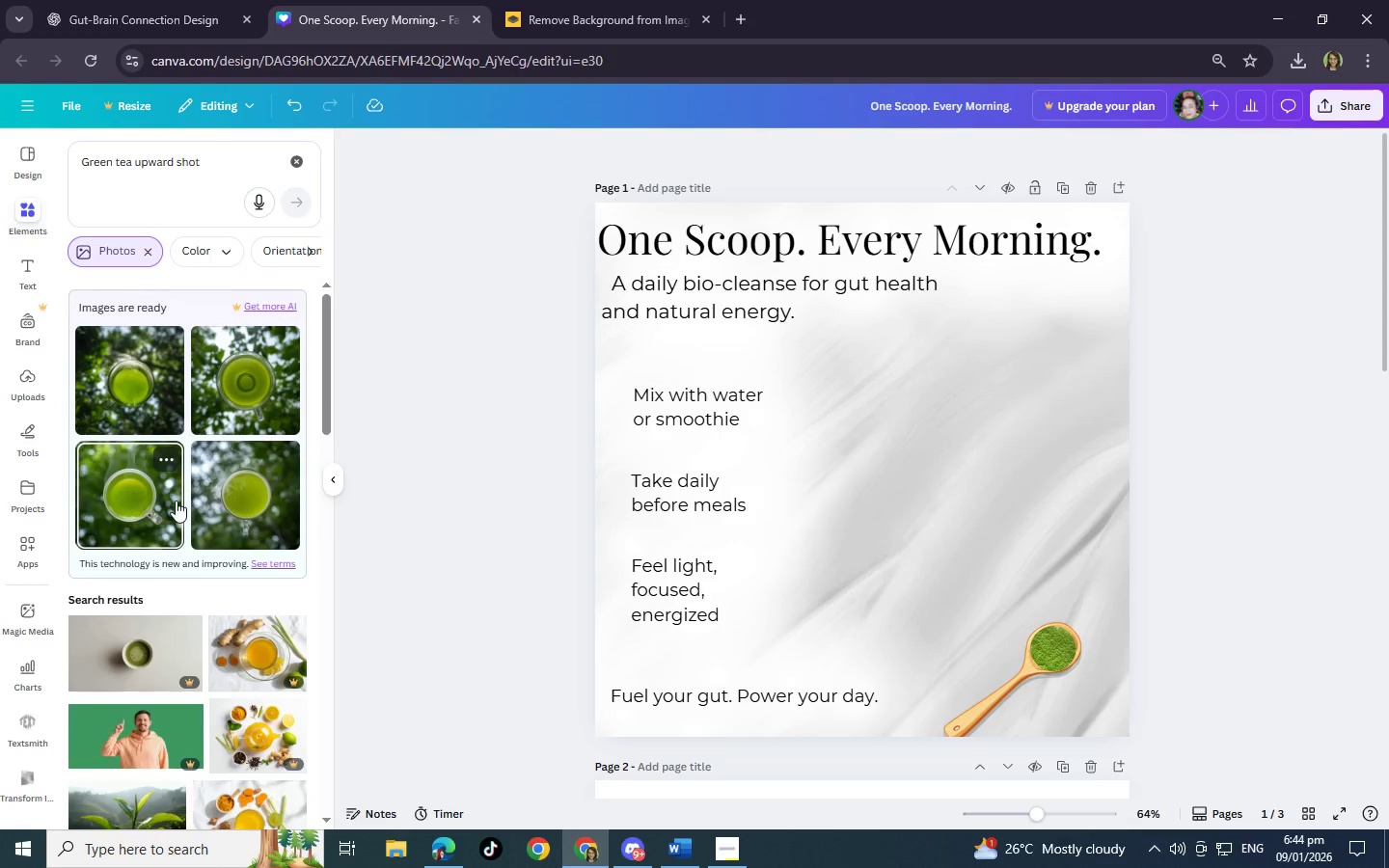 
scroll: coordinate [186, 703], scroll_direction: down, amount: 14.0
 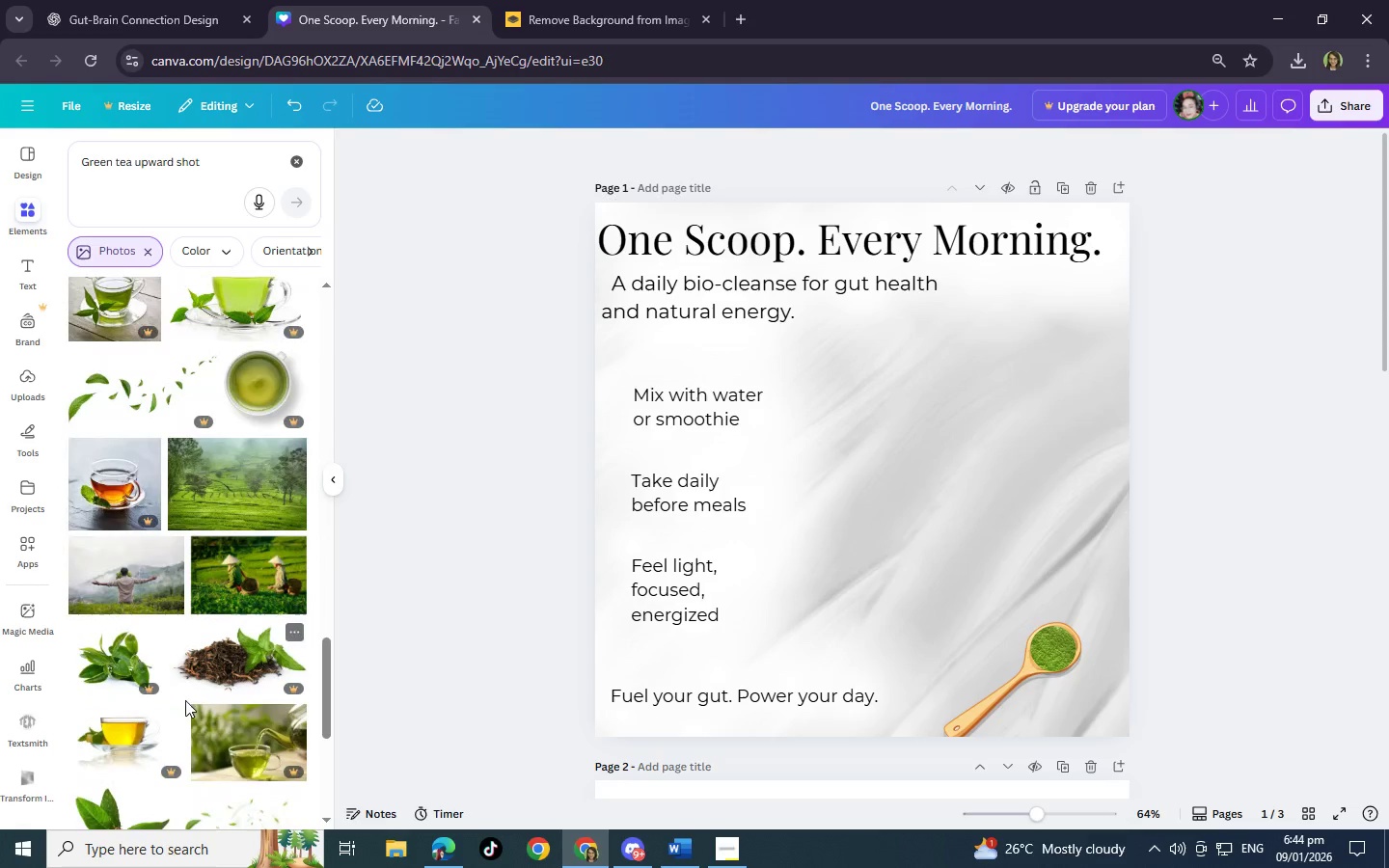 
scroll: coordinate [189, 676], scroll_direction: up, amount: 1.0
 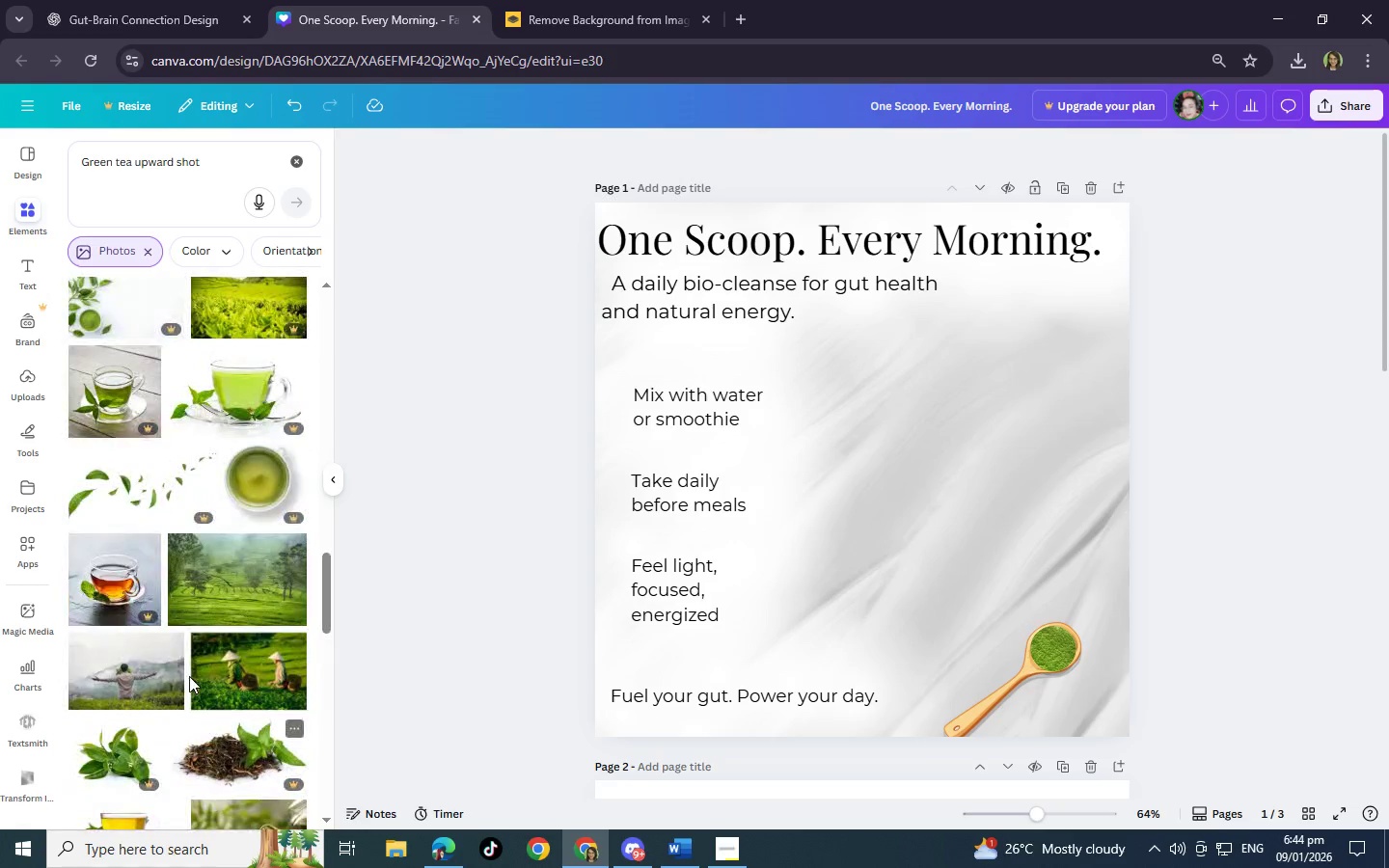 
scroll: coordinate [199, 660], scroll_direction: down, amount: 9.0
 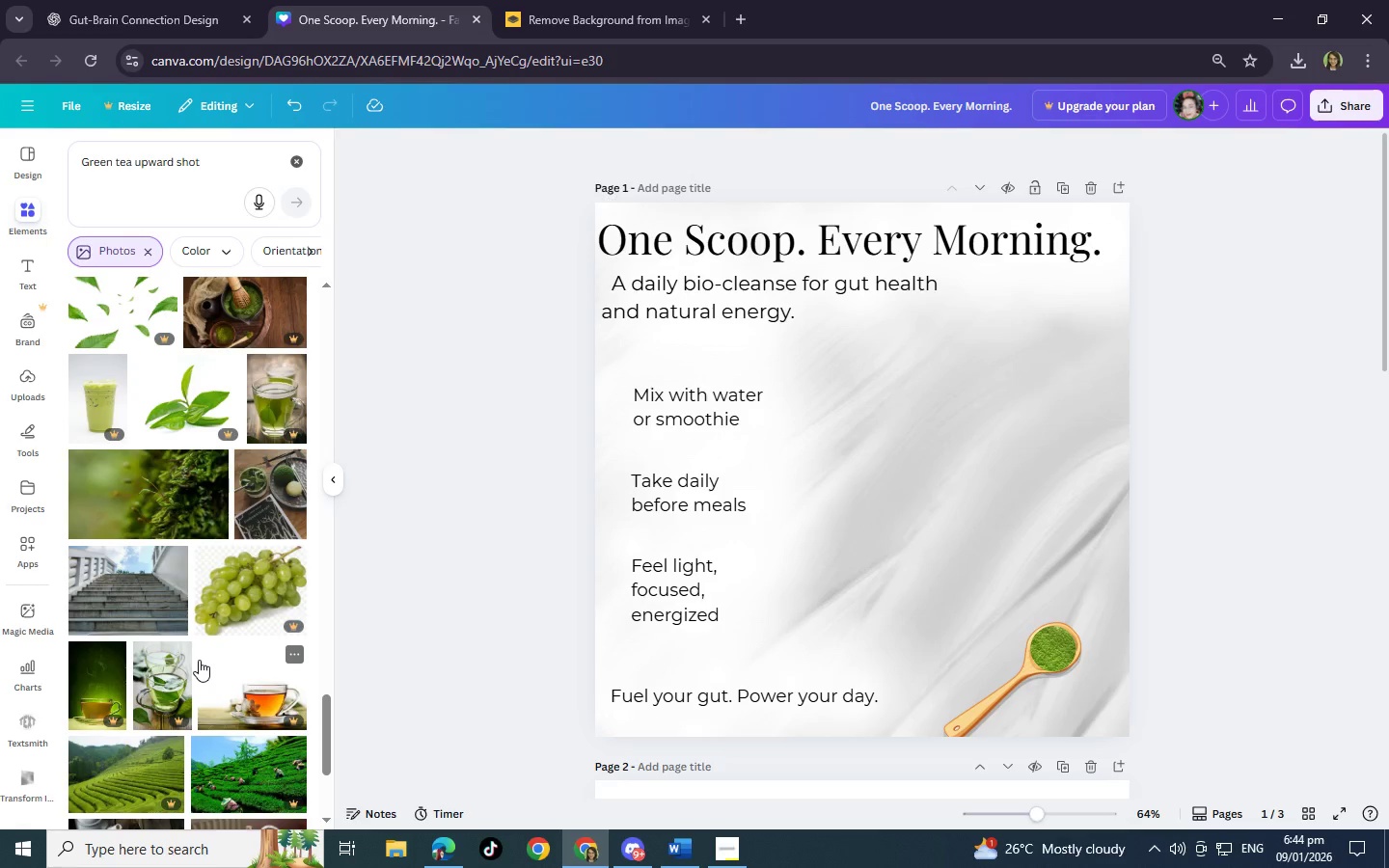 
wait(7.97)
 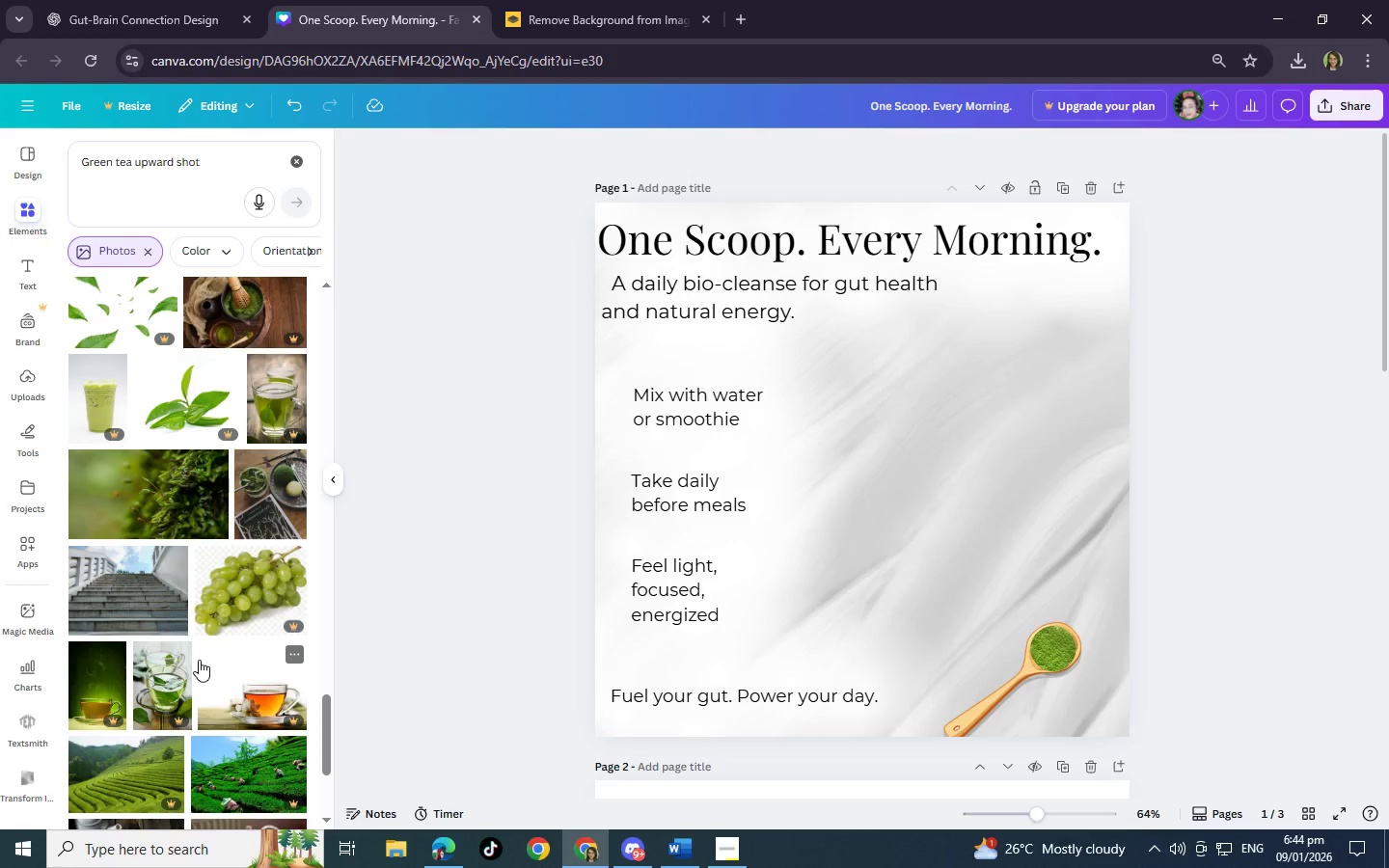 
left_click([725, 849])